 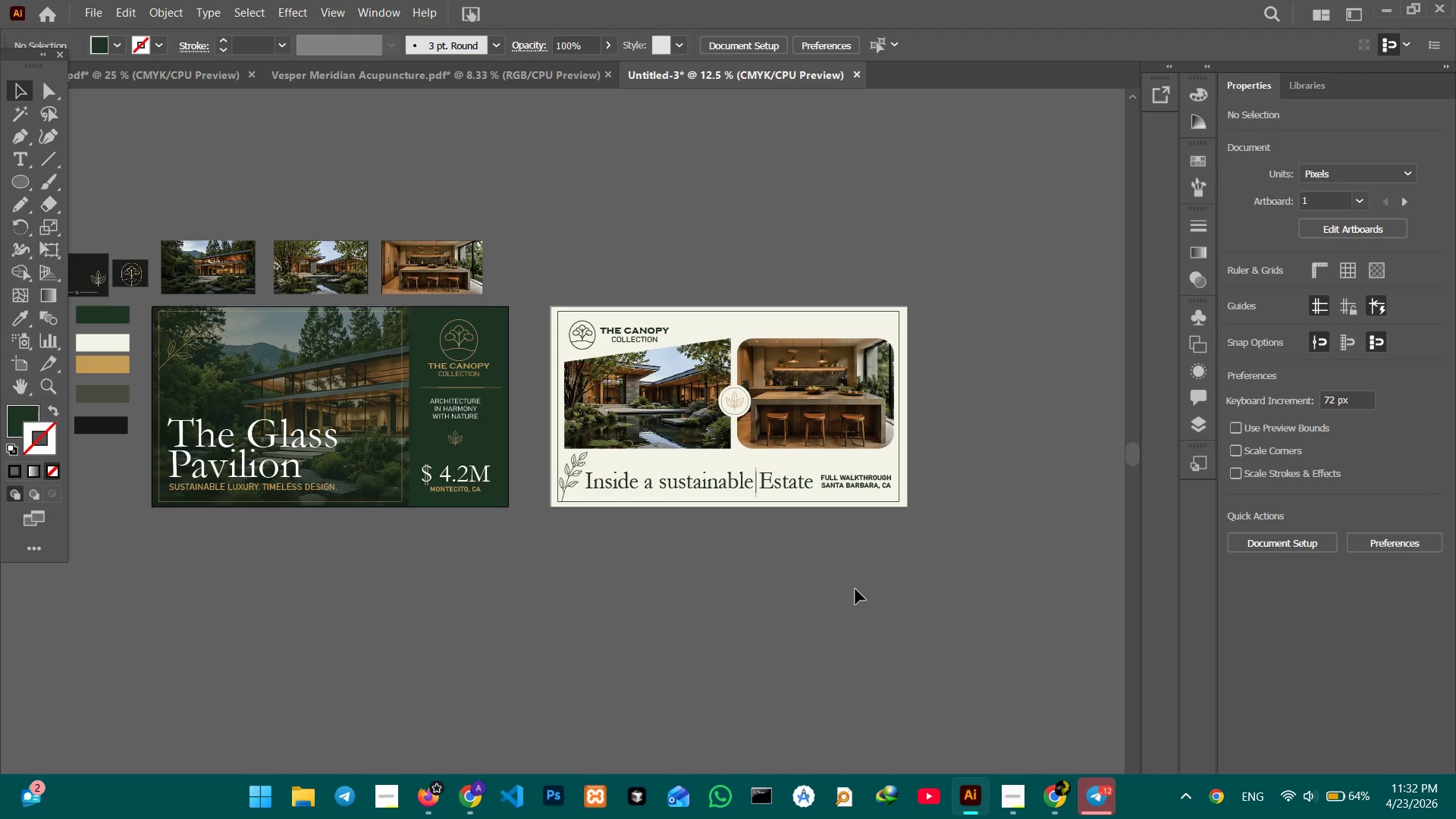 
left_click([100, 14])
 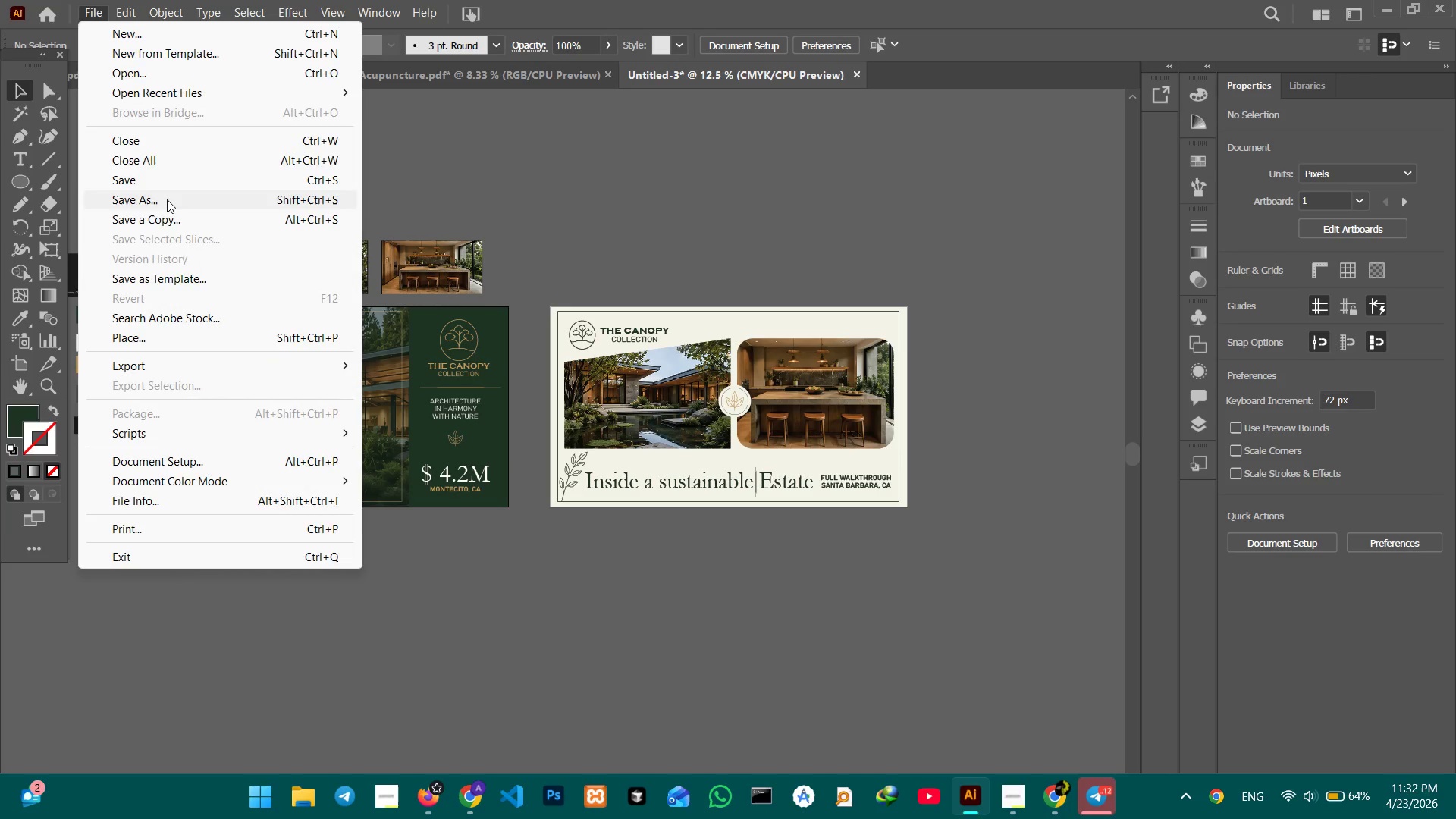 
left_click([167, 199])
 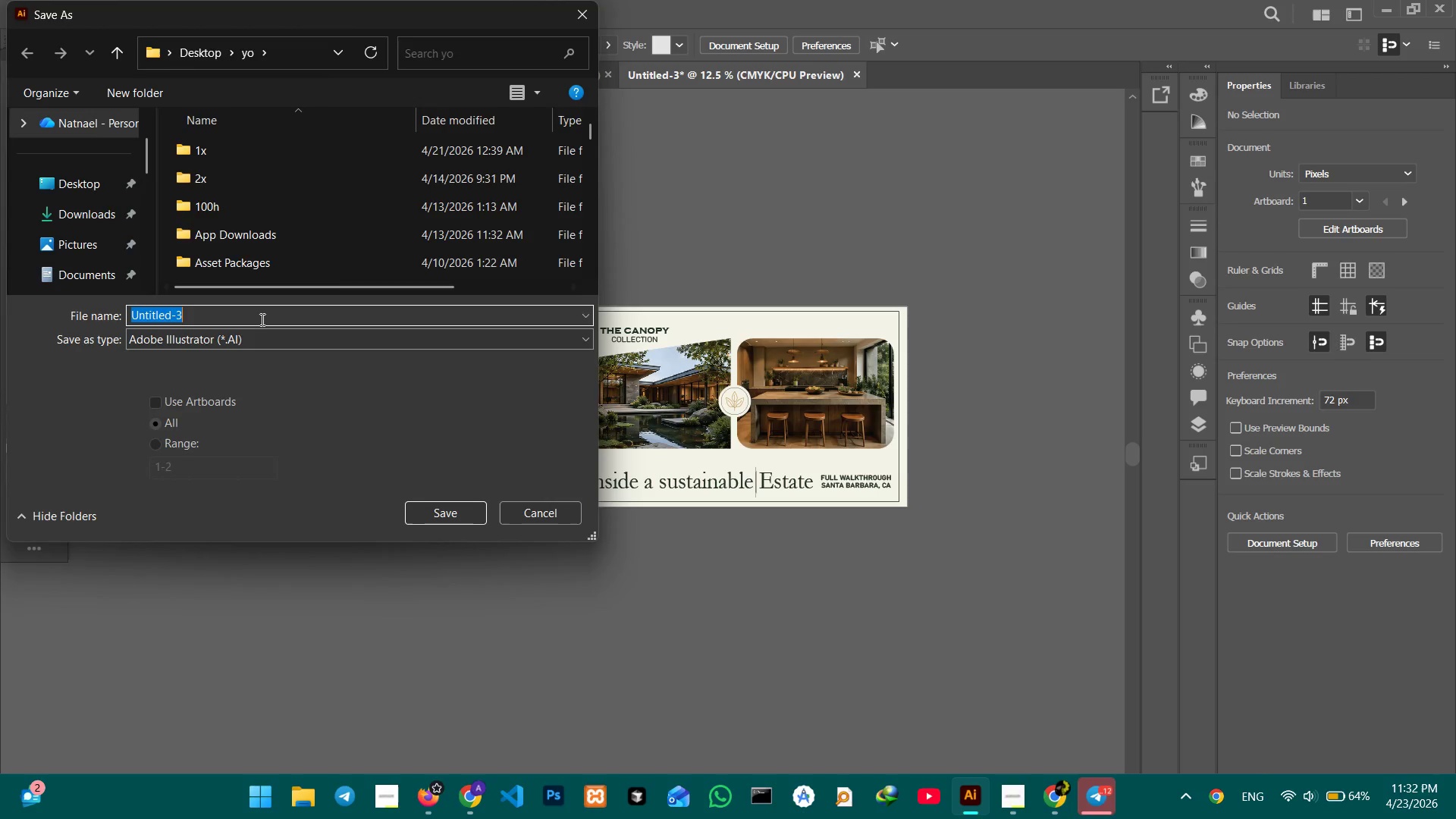 
key(Control+V)
 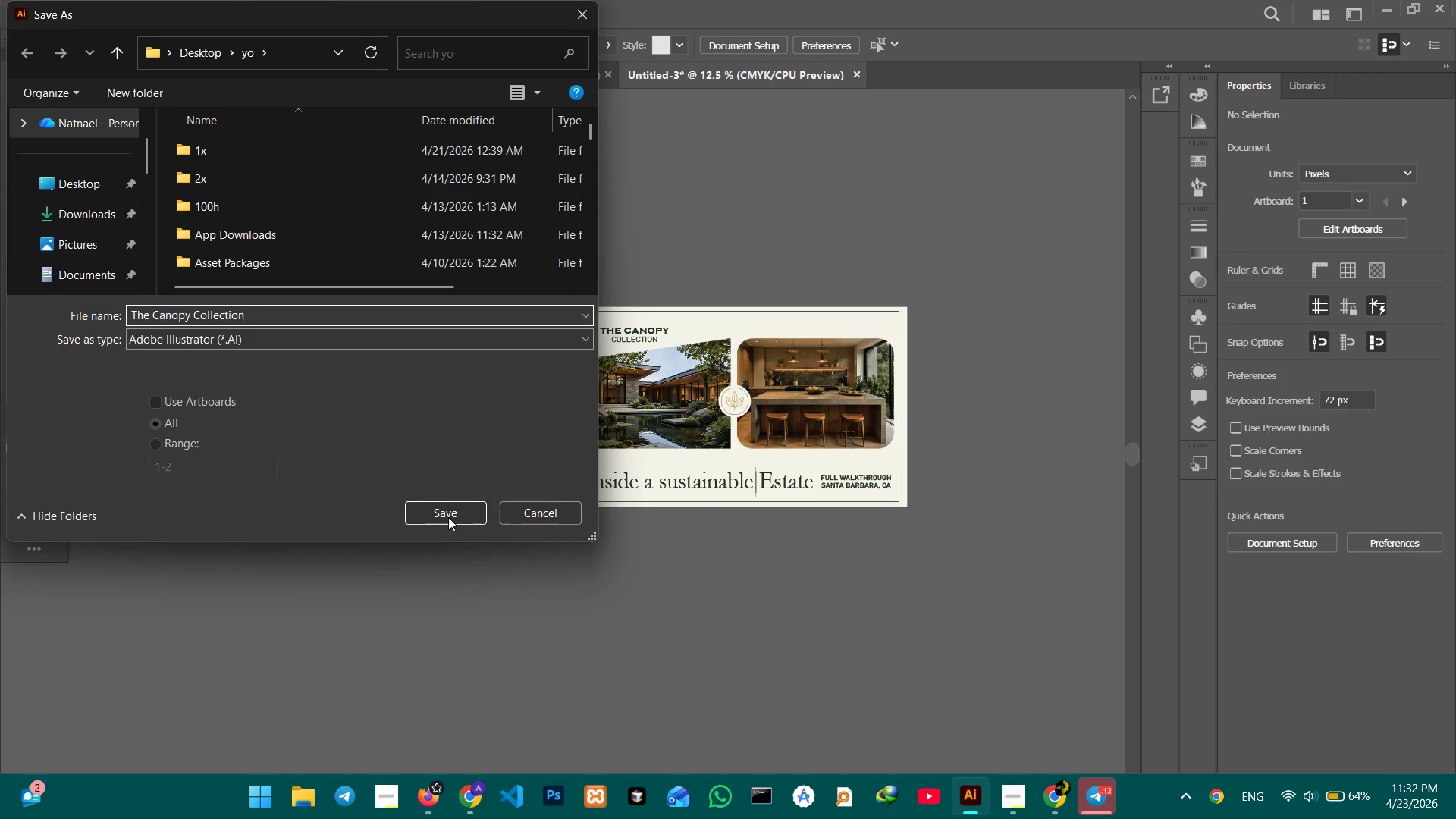 
left_click([453, 522])
 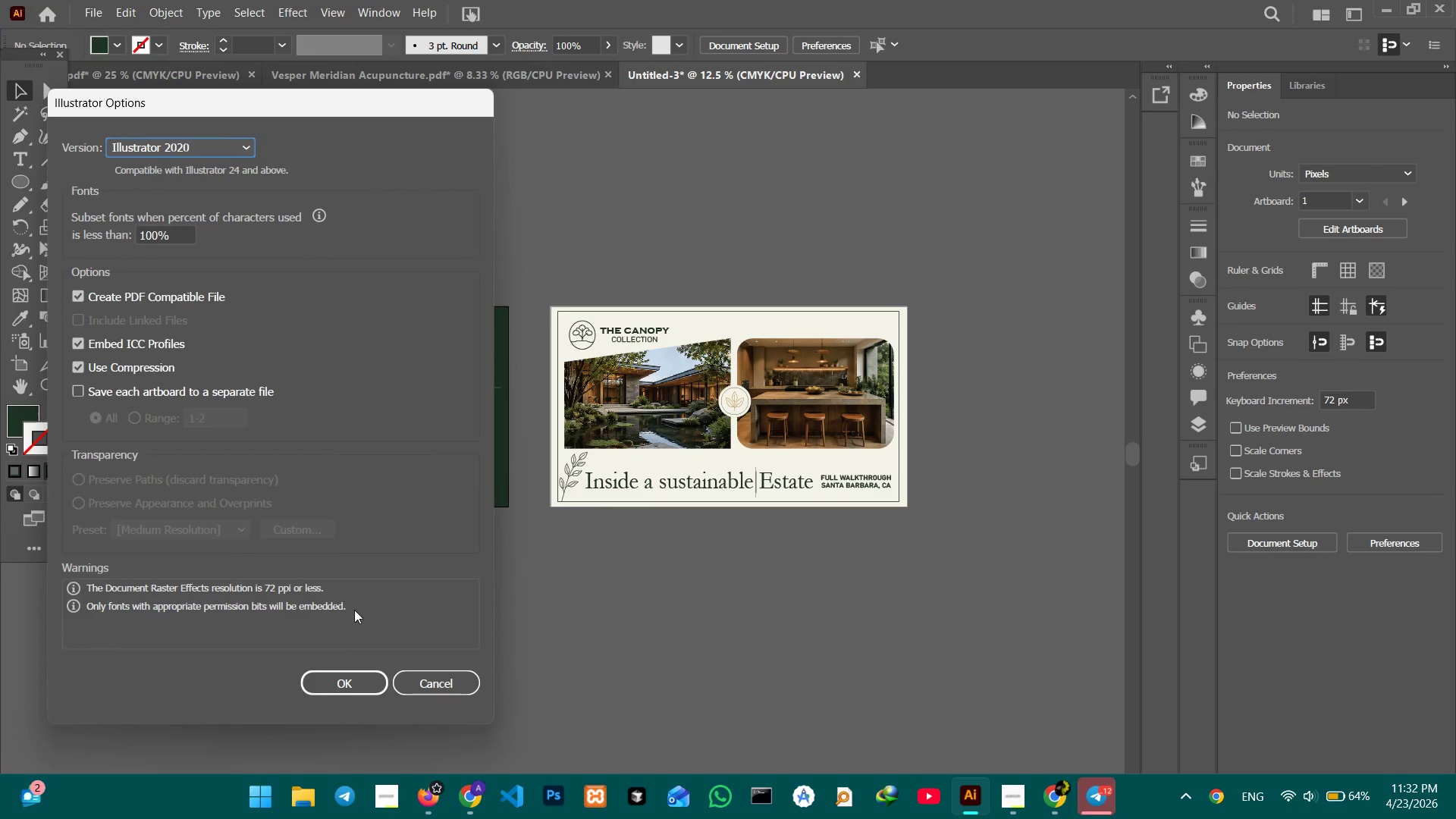 
left_click([347, 692])
 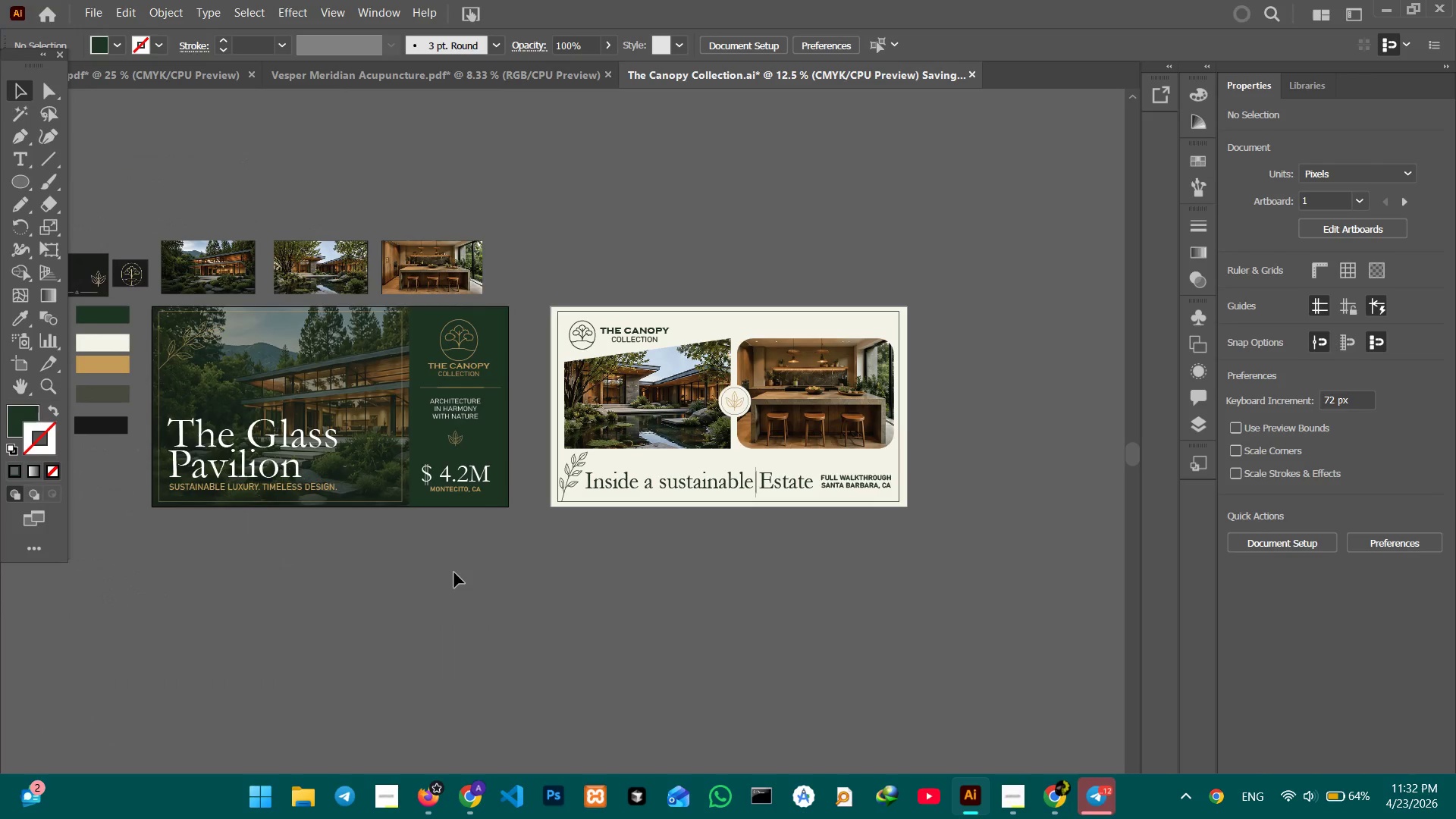 
left_click([454, 573])
 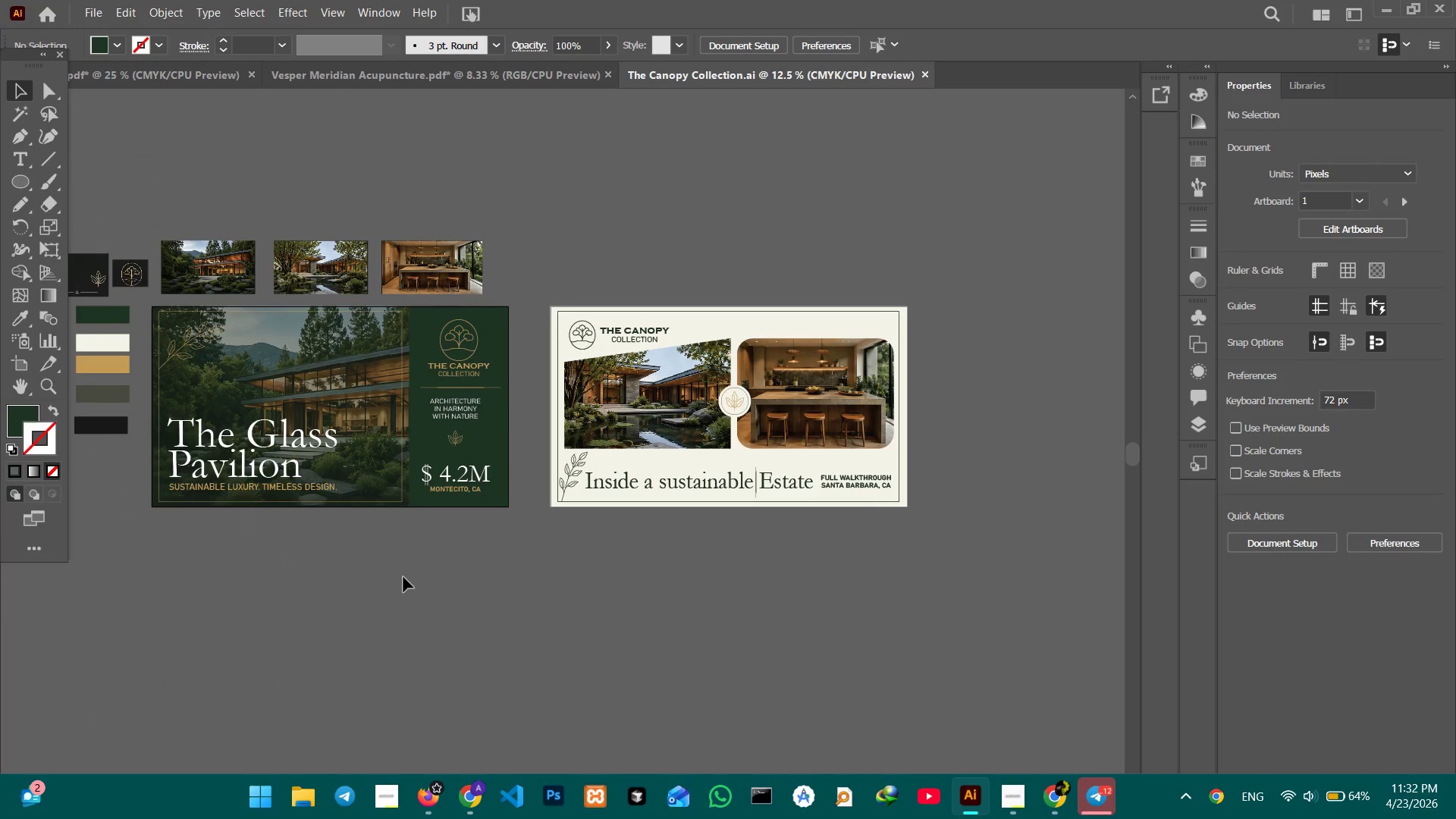 
hold_key(key=Space, duration=0.8)